 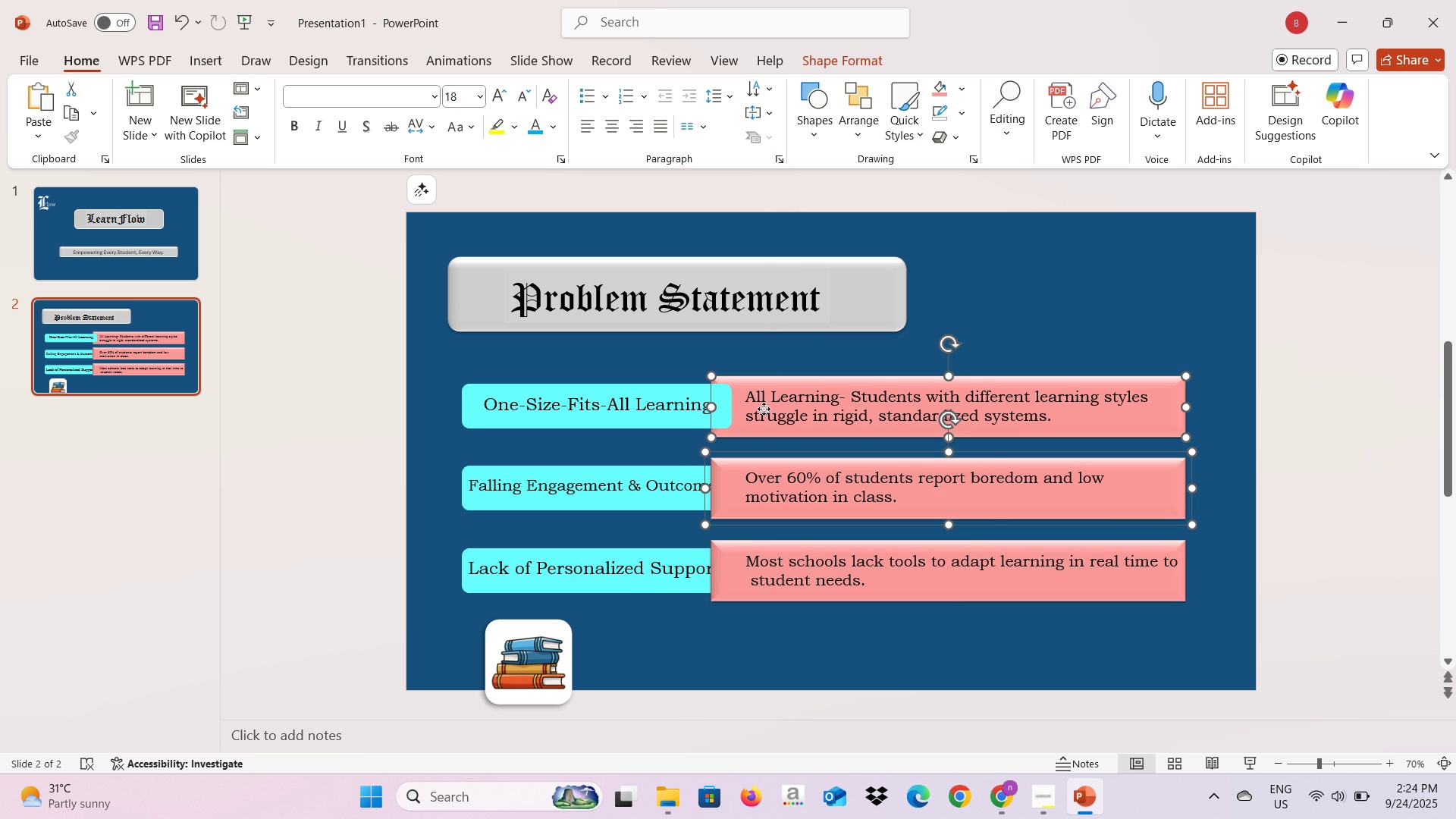 
left_click([764, 409])
 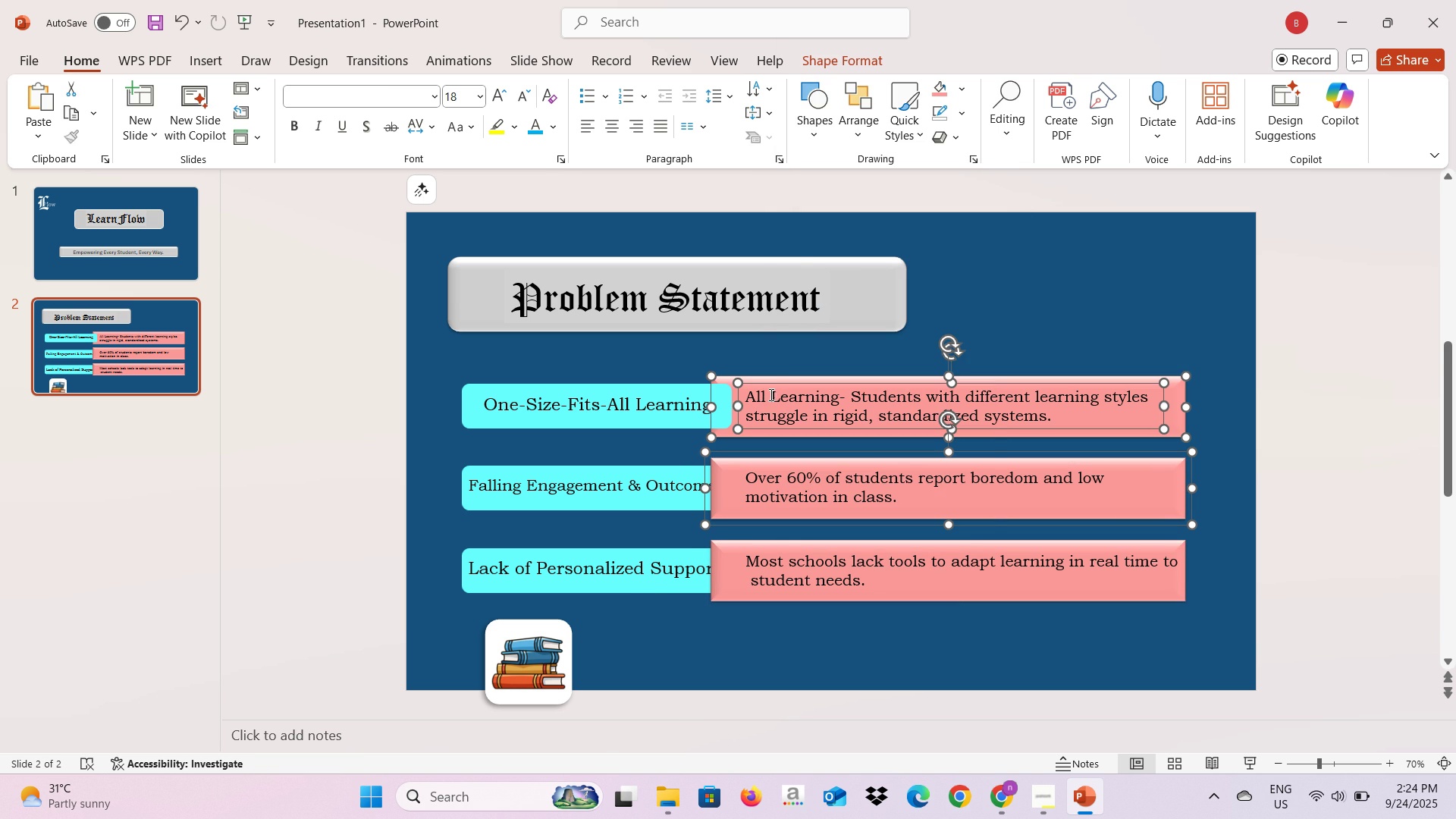 
key(Control+ControlLeft)
 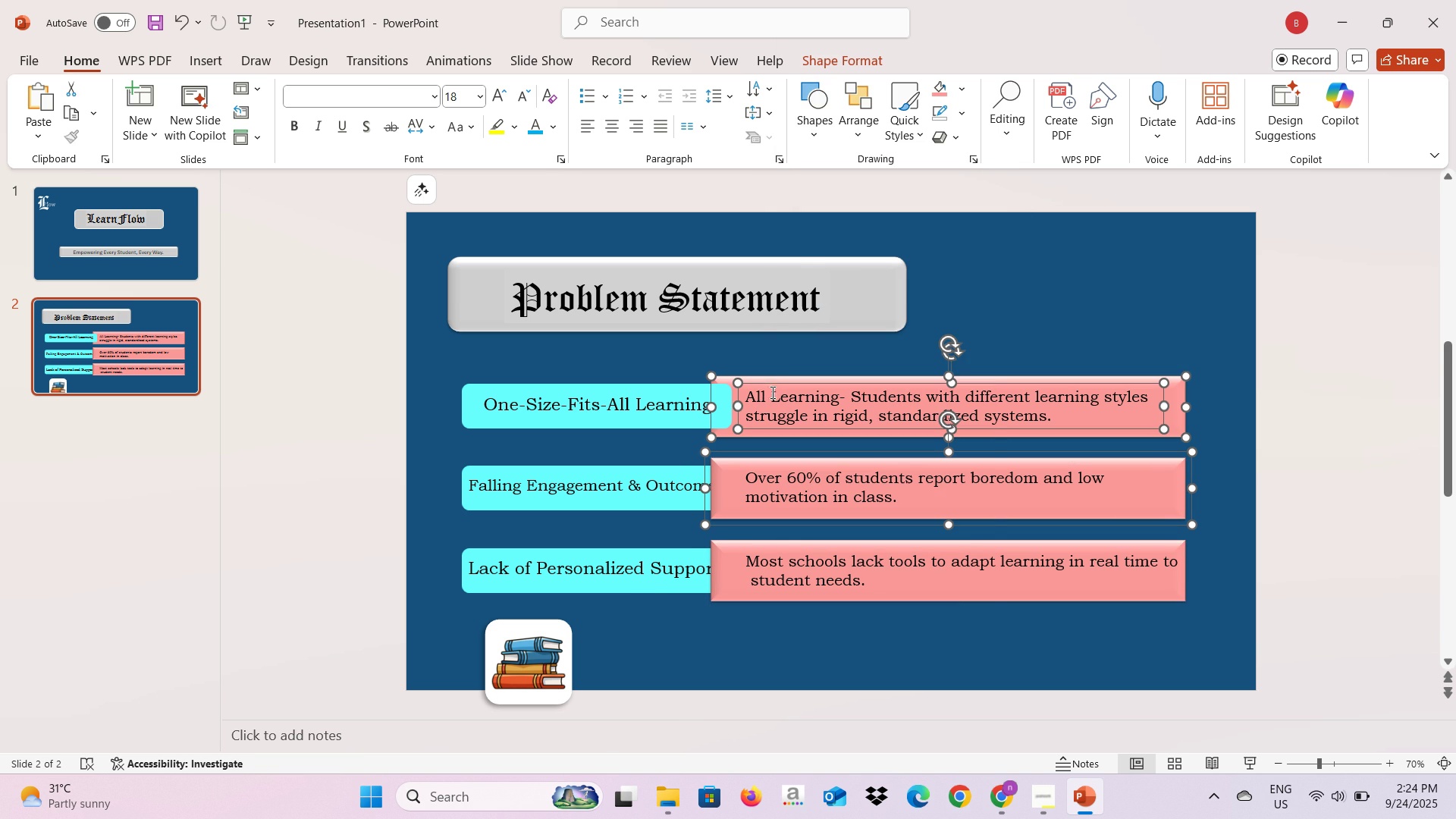 
key(Control+ControlLeft)
 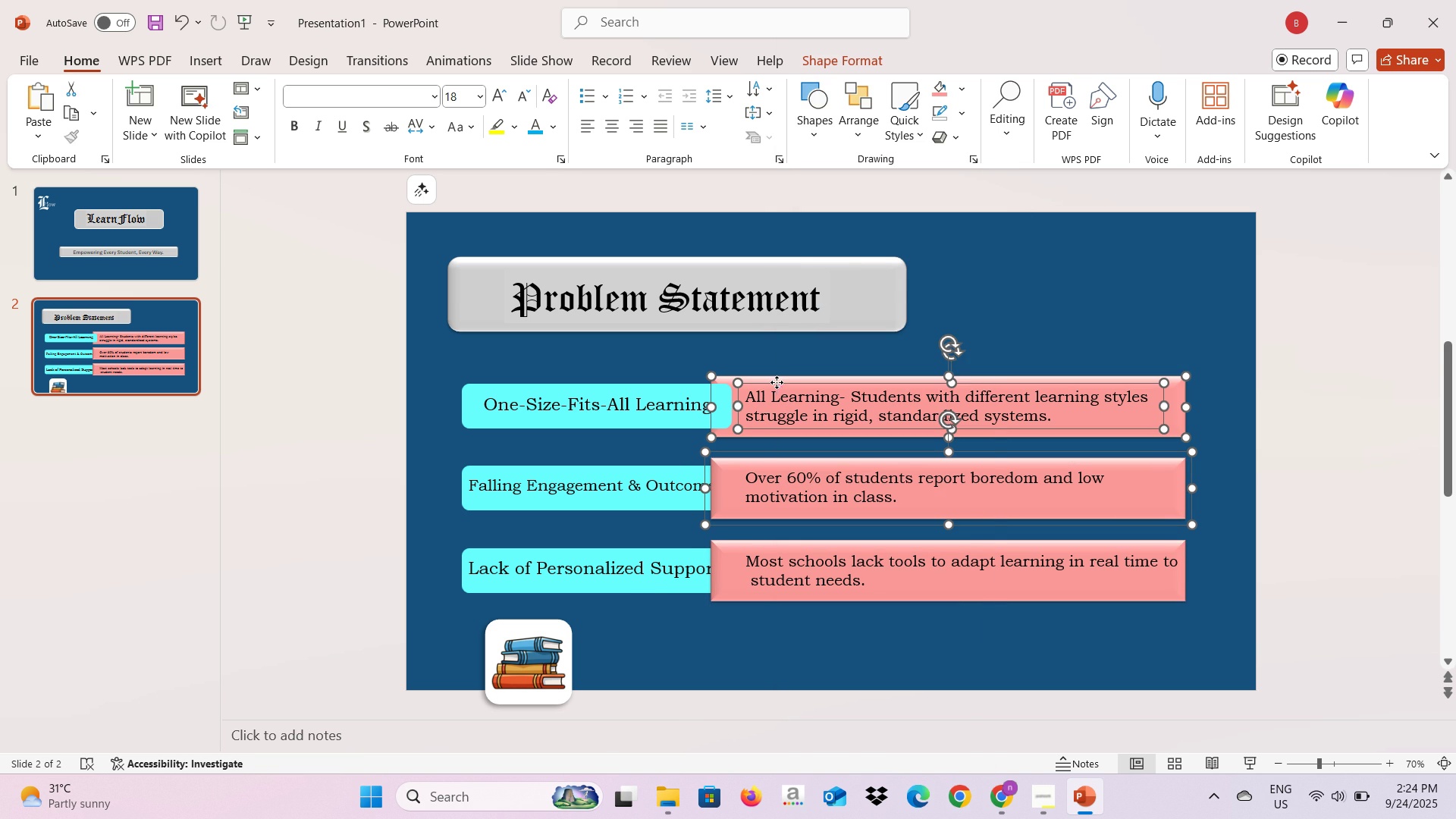 
right_click([777, 382])
 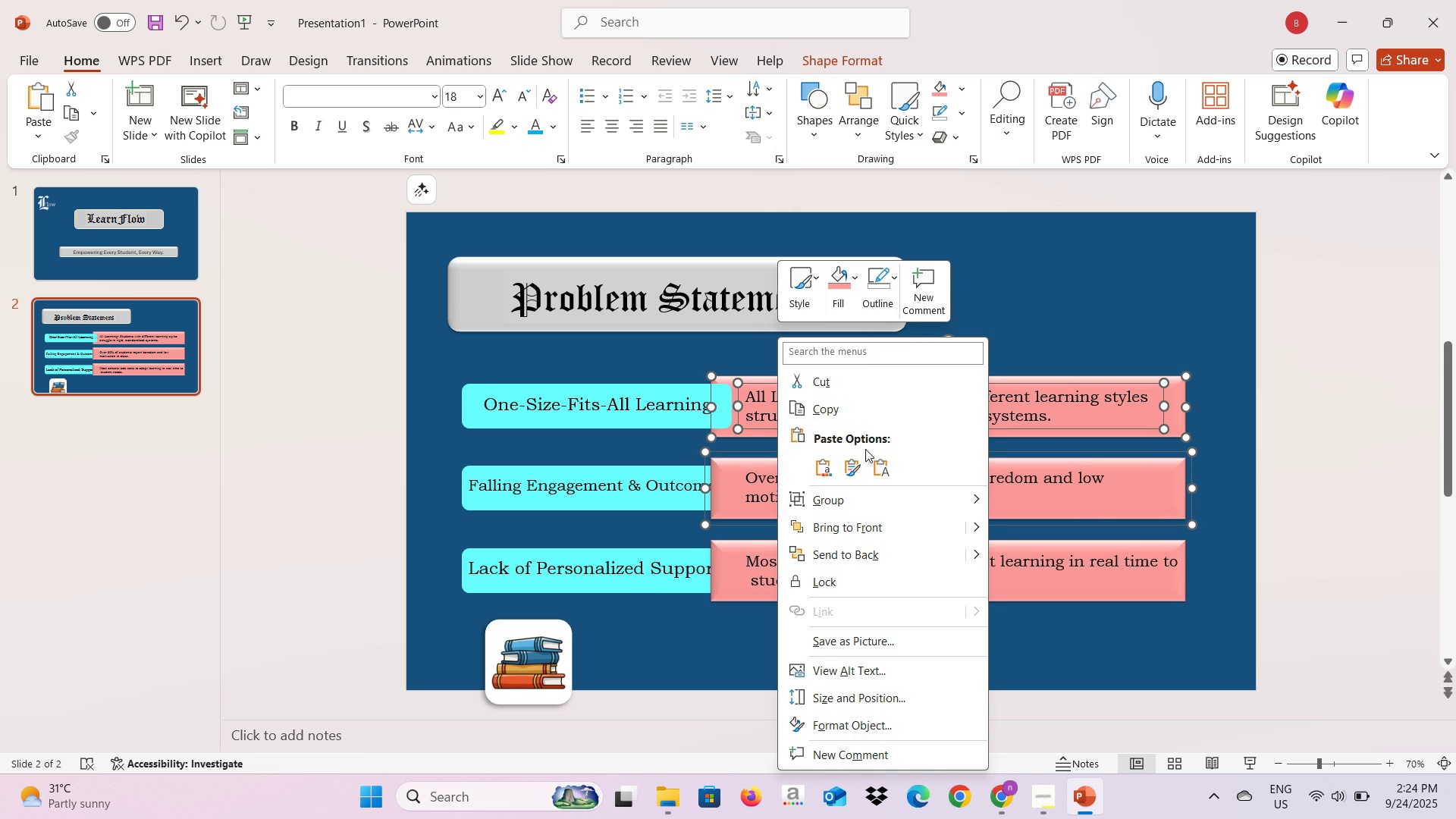 
left_click([874, 507])
 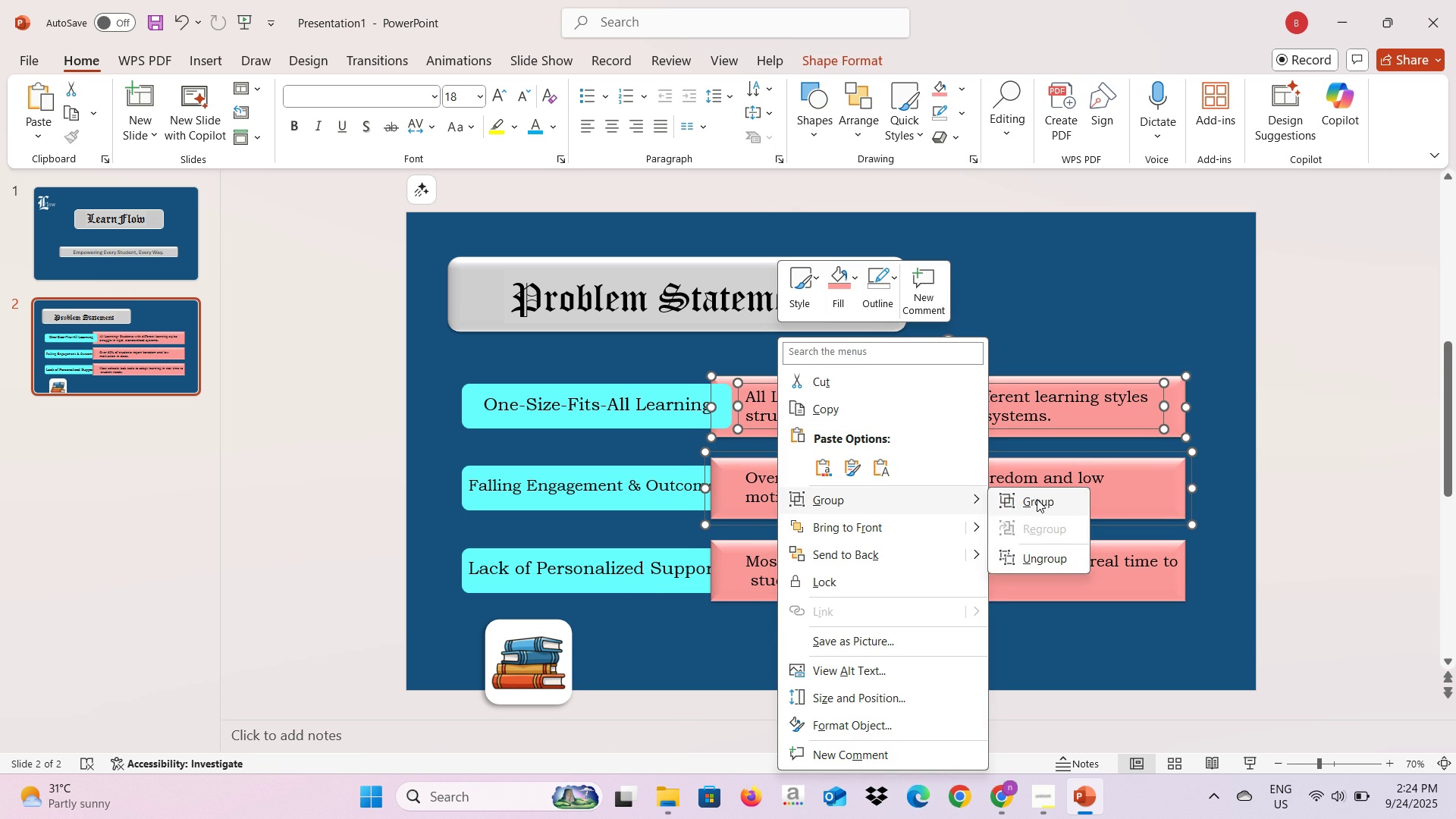 
left_click([1037, 499])